 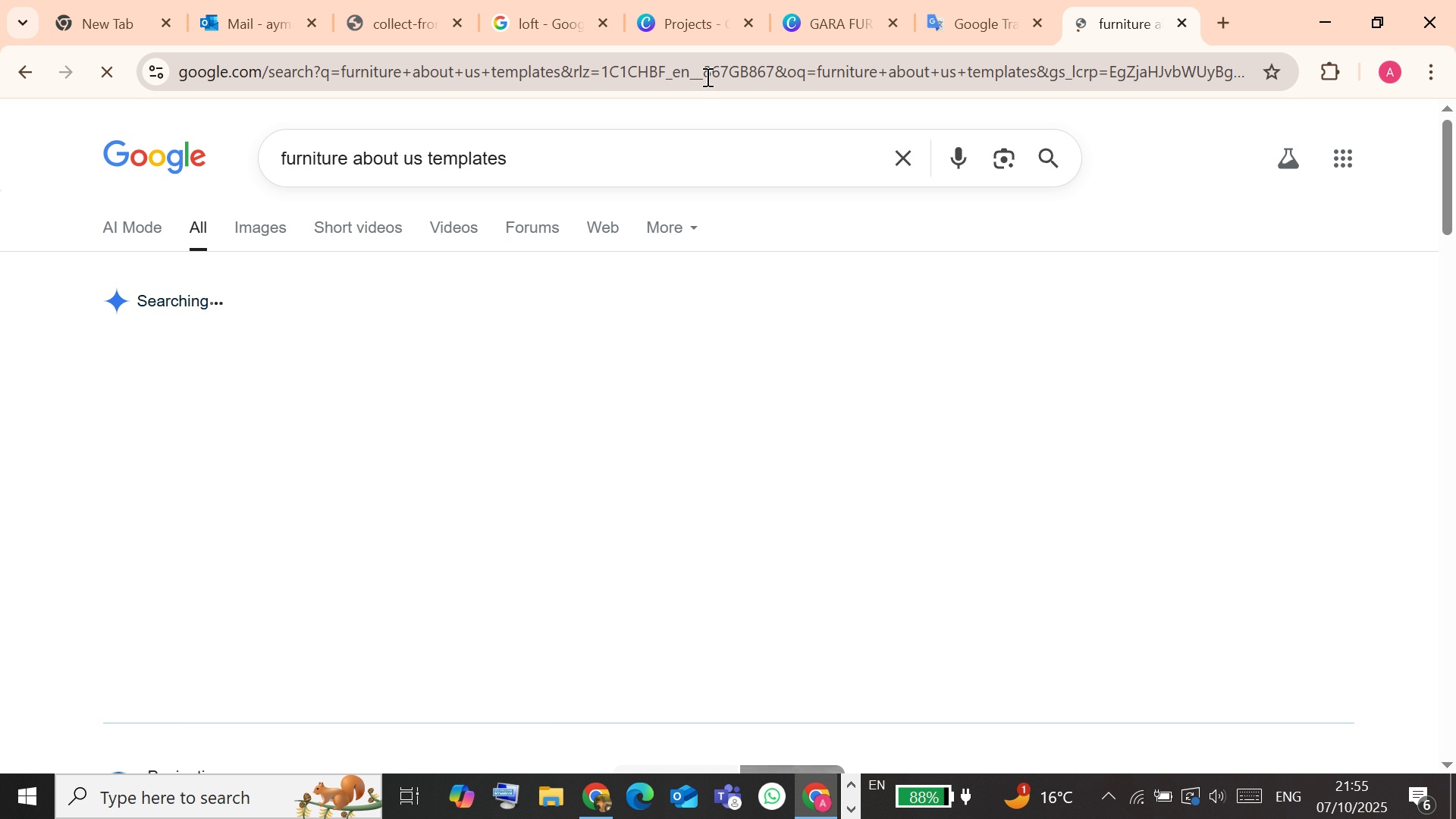 
left_click([497, 670])
 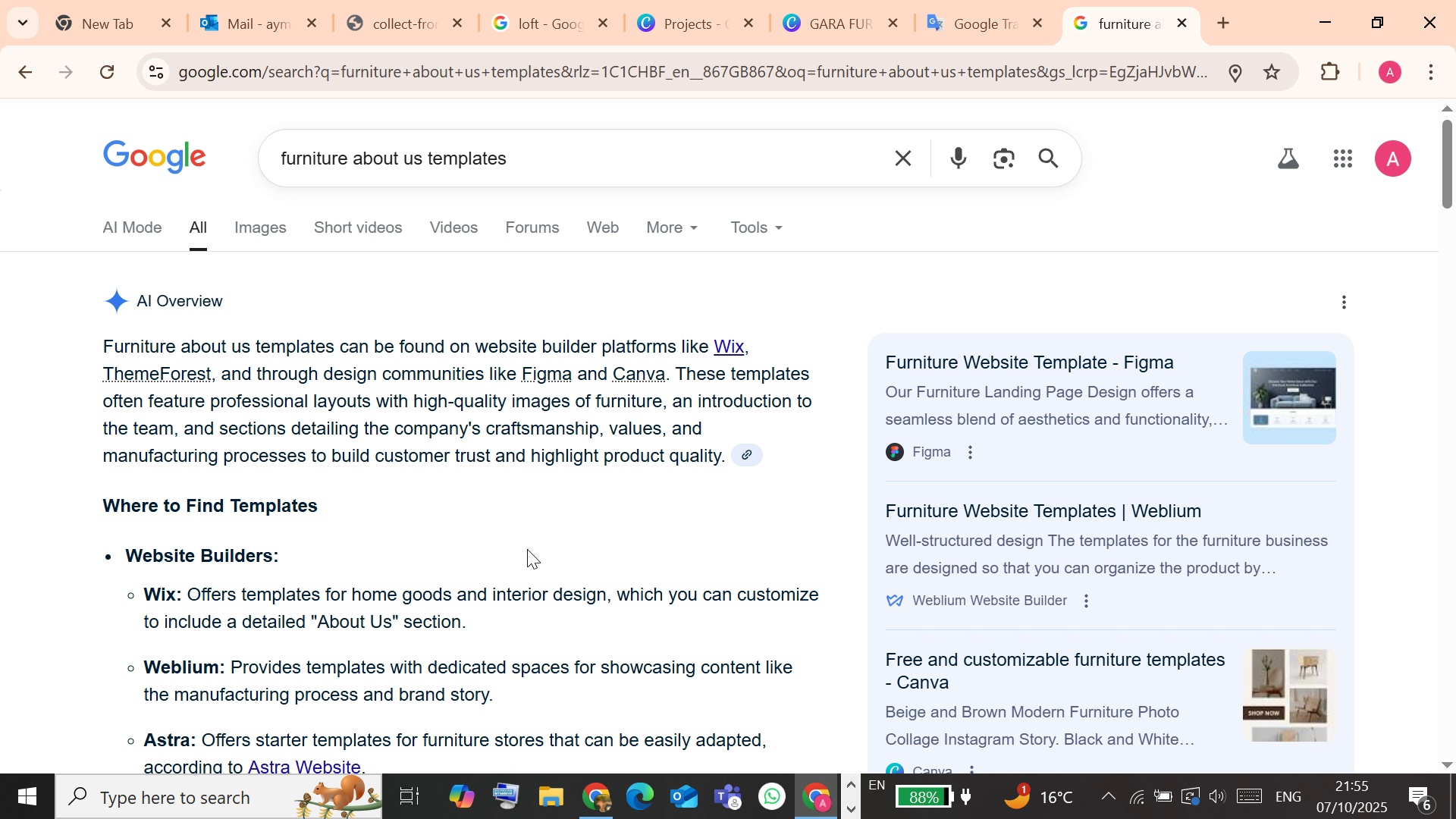 
scroll: coordinate [549, 496], scroll_direction: down, amount: 10.0
 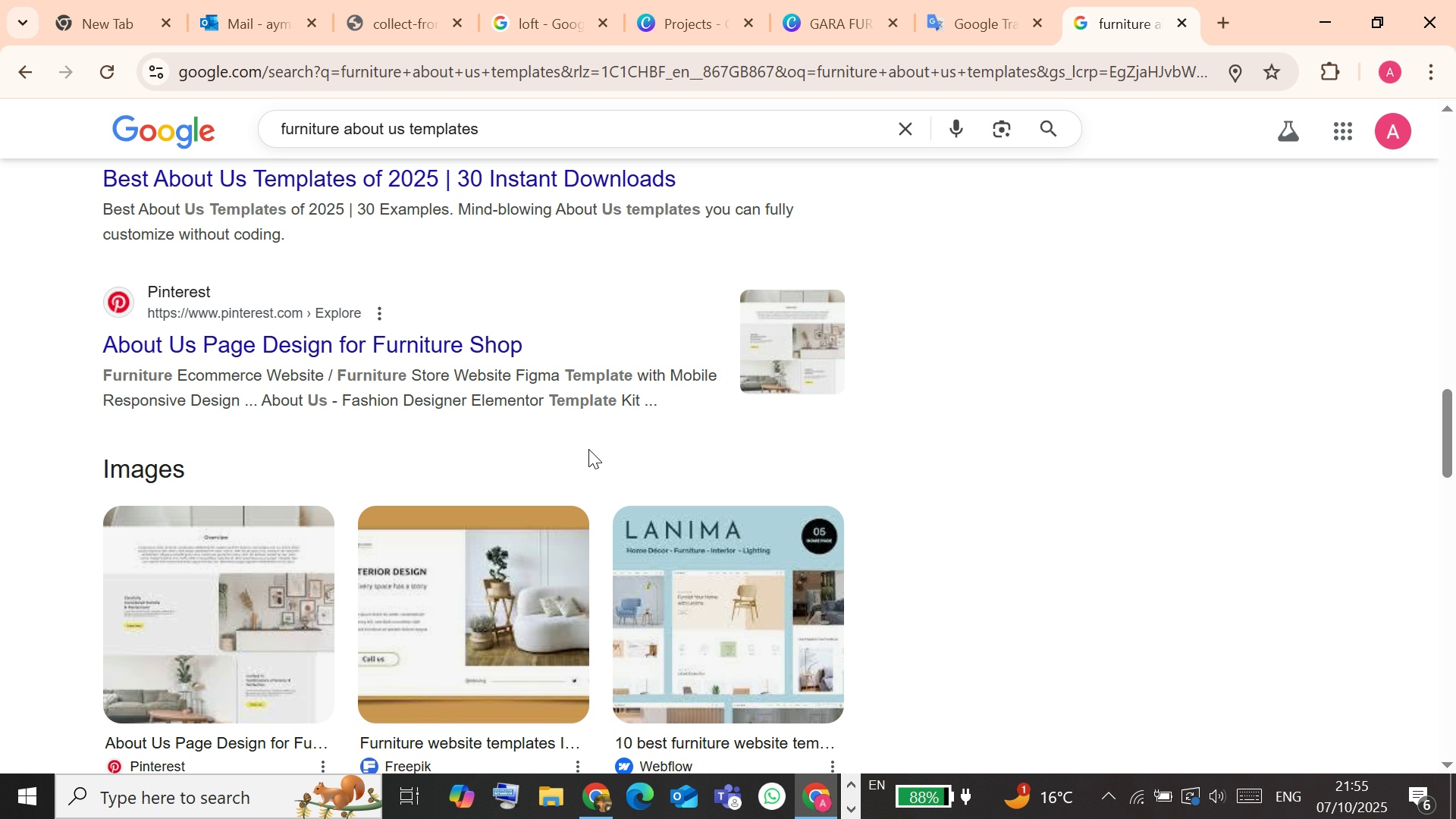 
scroll: coordinate [579, 334], scroll_direction: up, amount: 20.0
 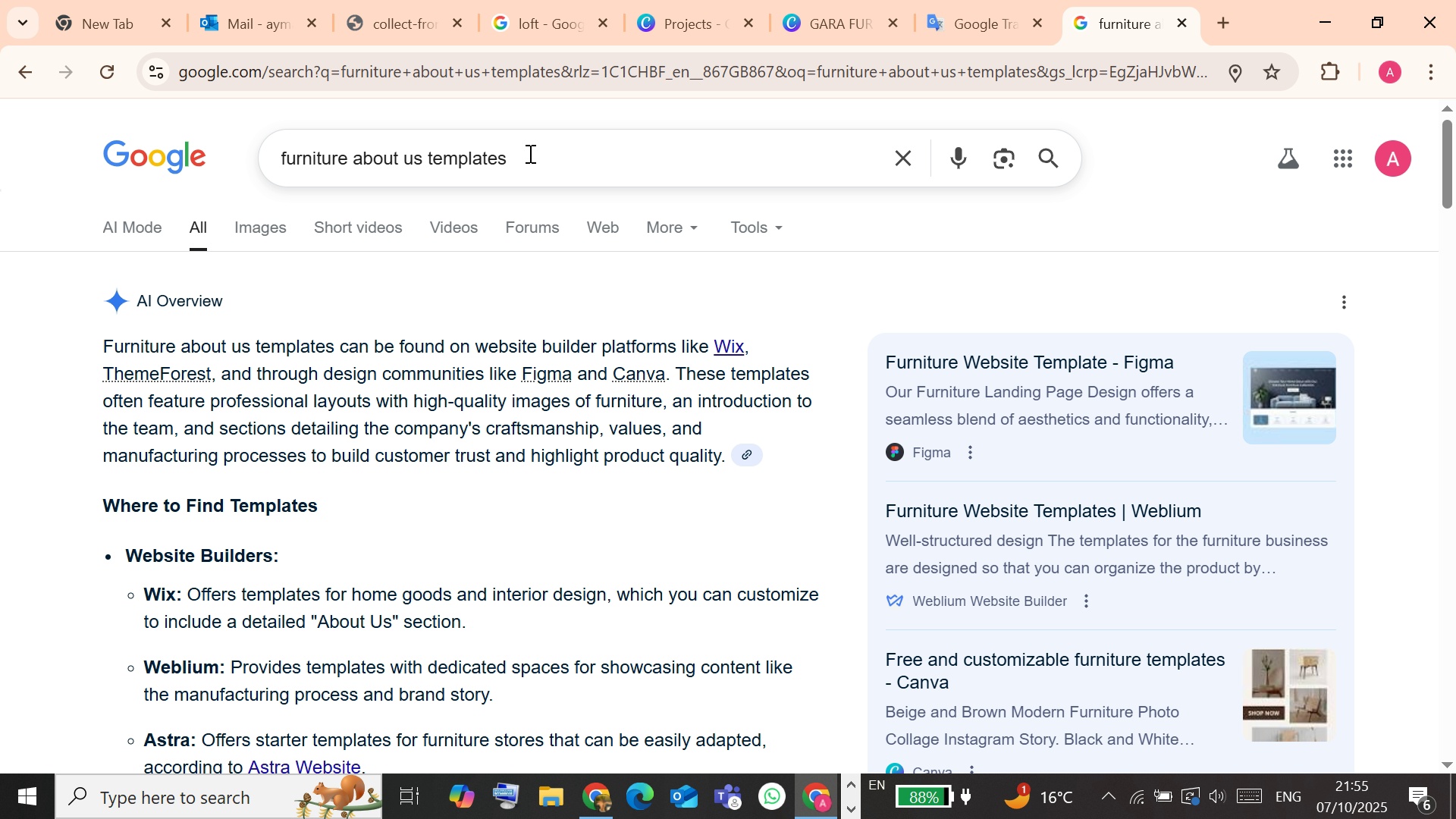 
left_click([529, 153])